 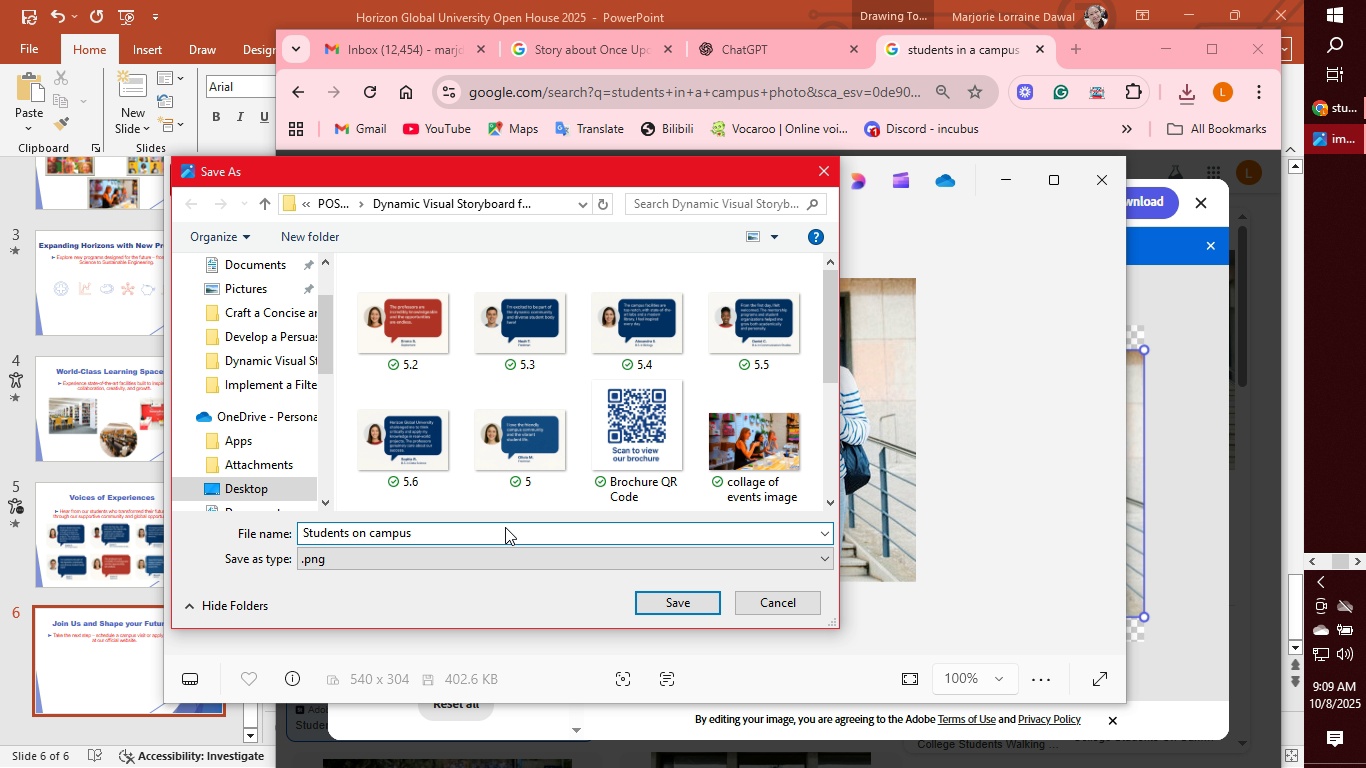 
key(Enter)
 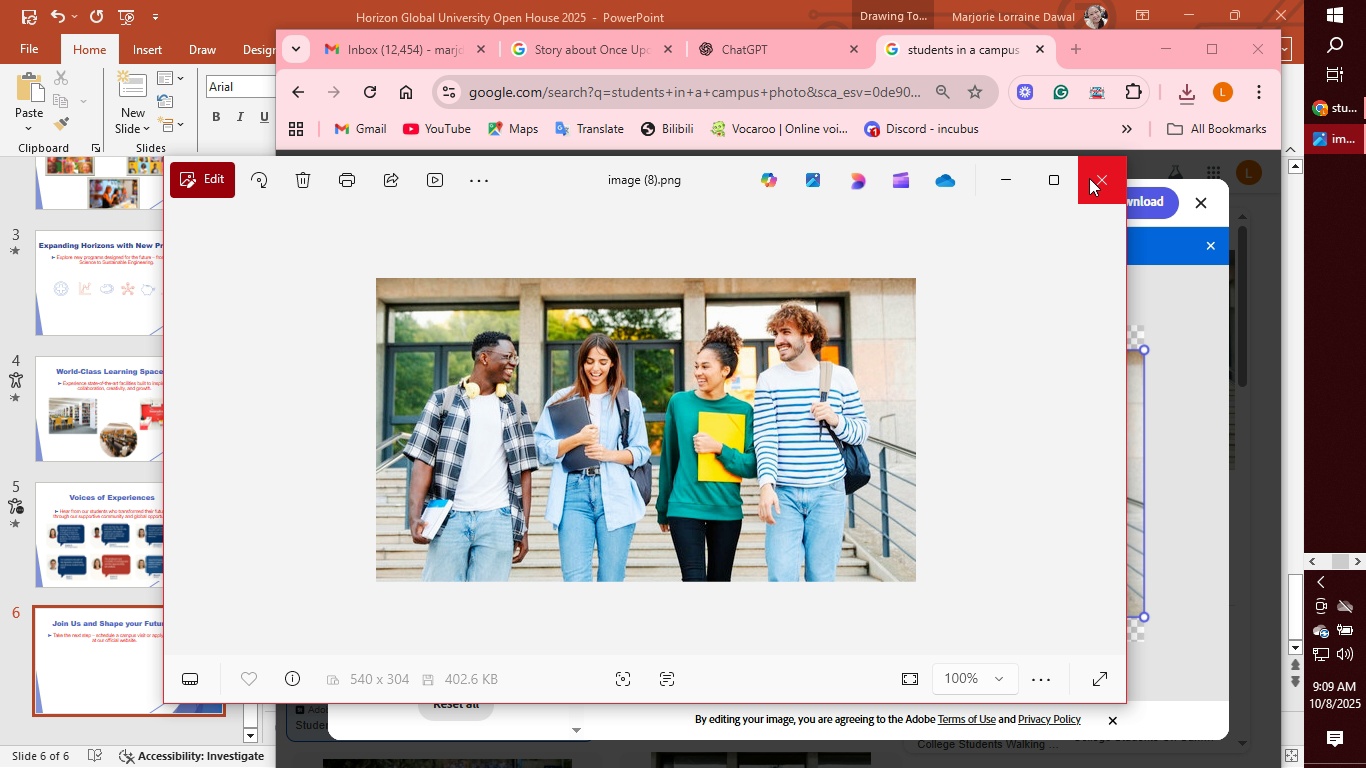 
left_click([1101, 186])
 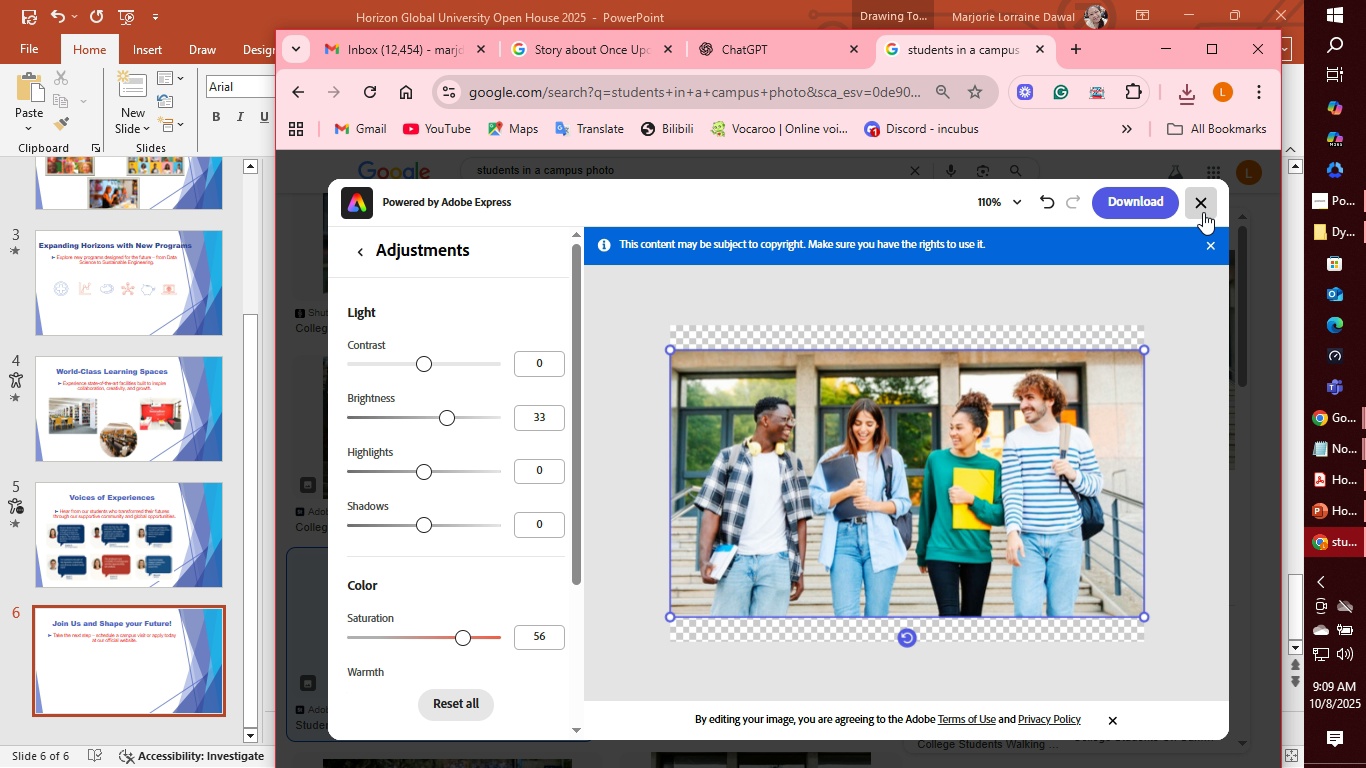 
left_click([1205, 207])
 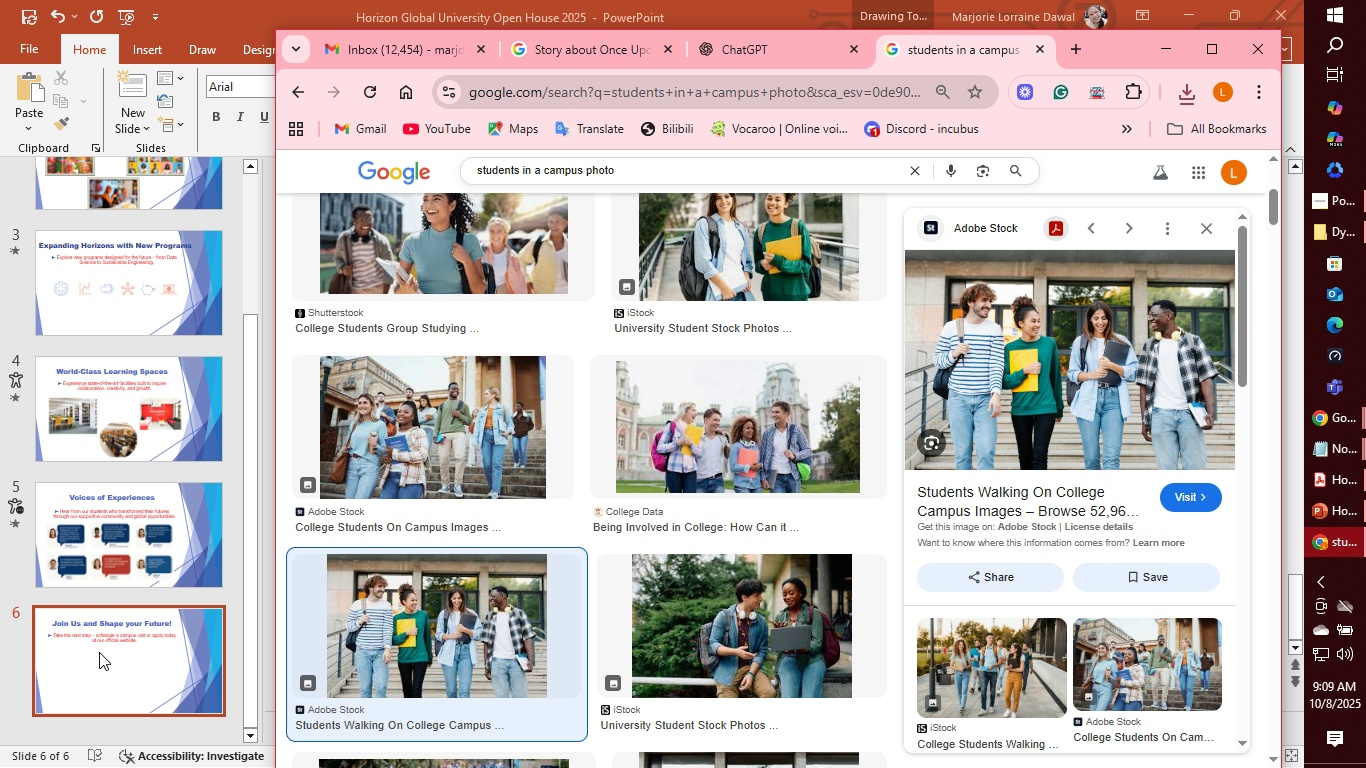 
wait(5.25)
 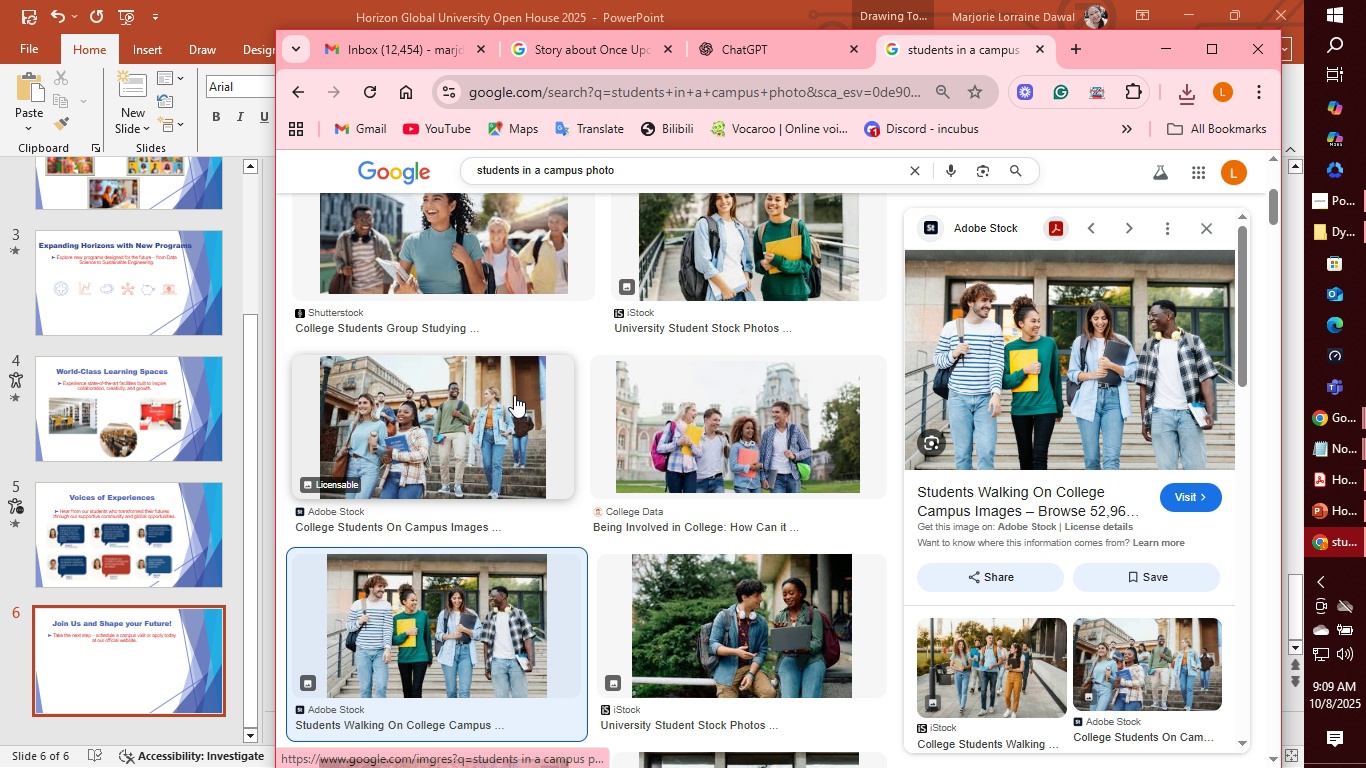 
left_click([99, 652])
 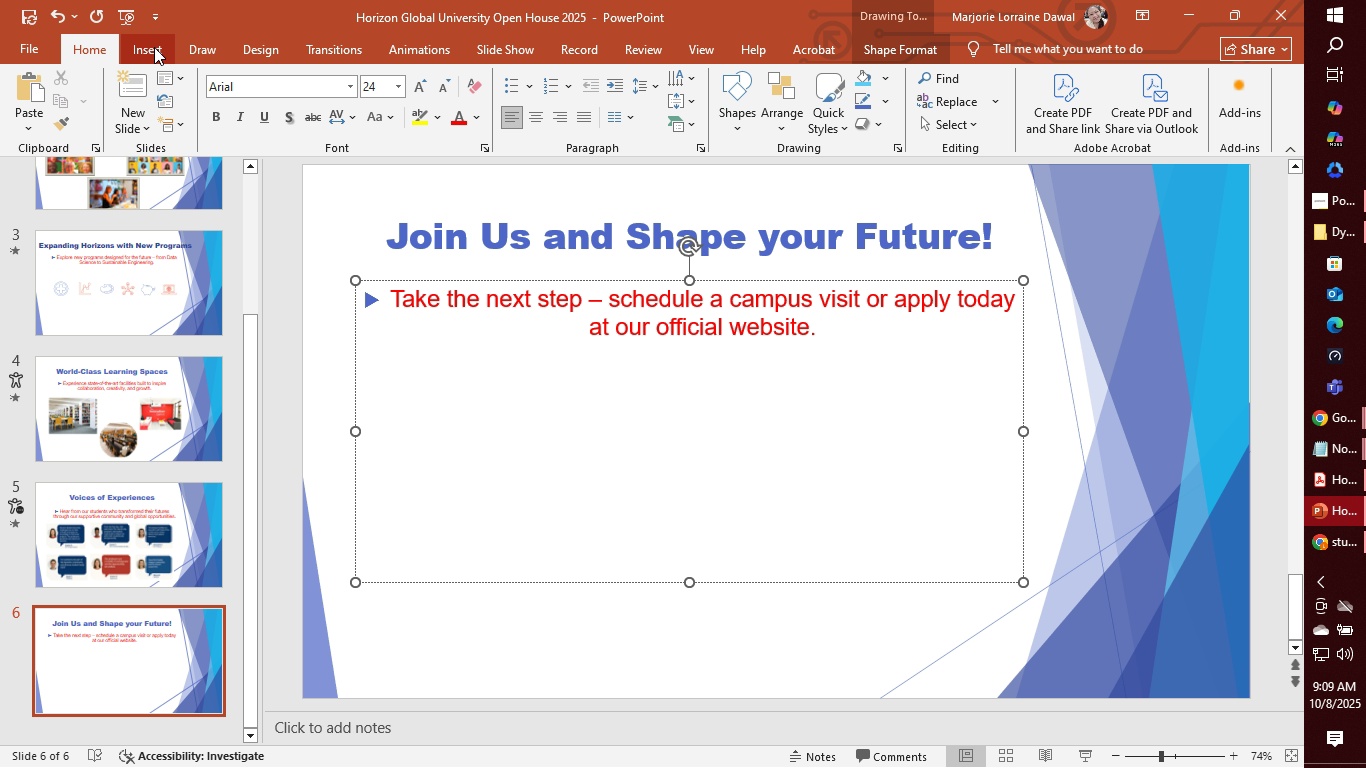 
left_click([151, 48])
 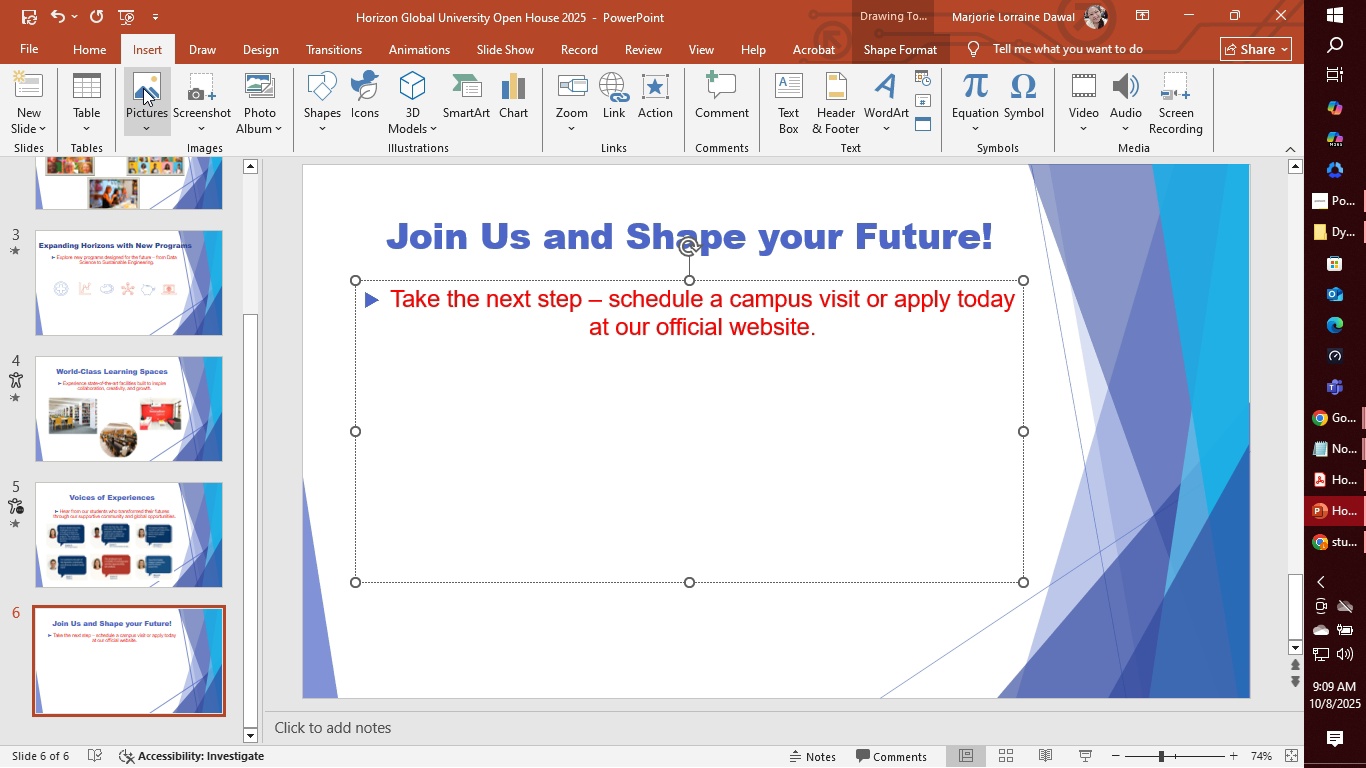 
left_click([143, 88])
 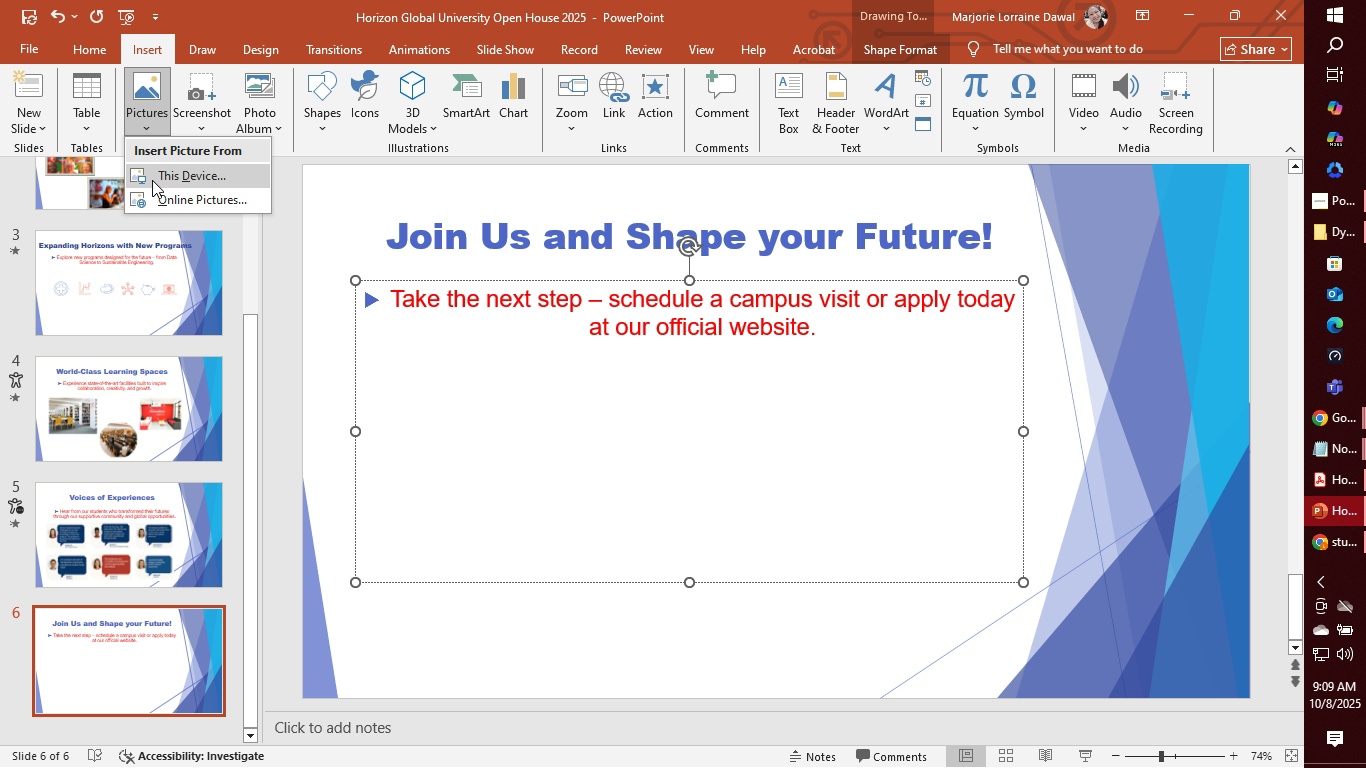 
left_click([175, 183])
 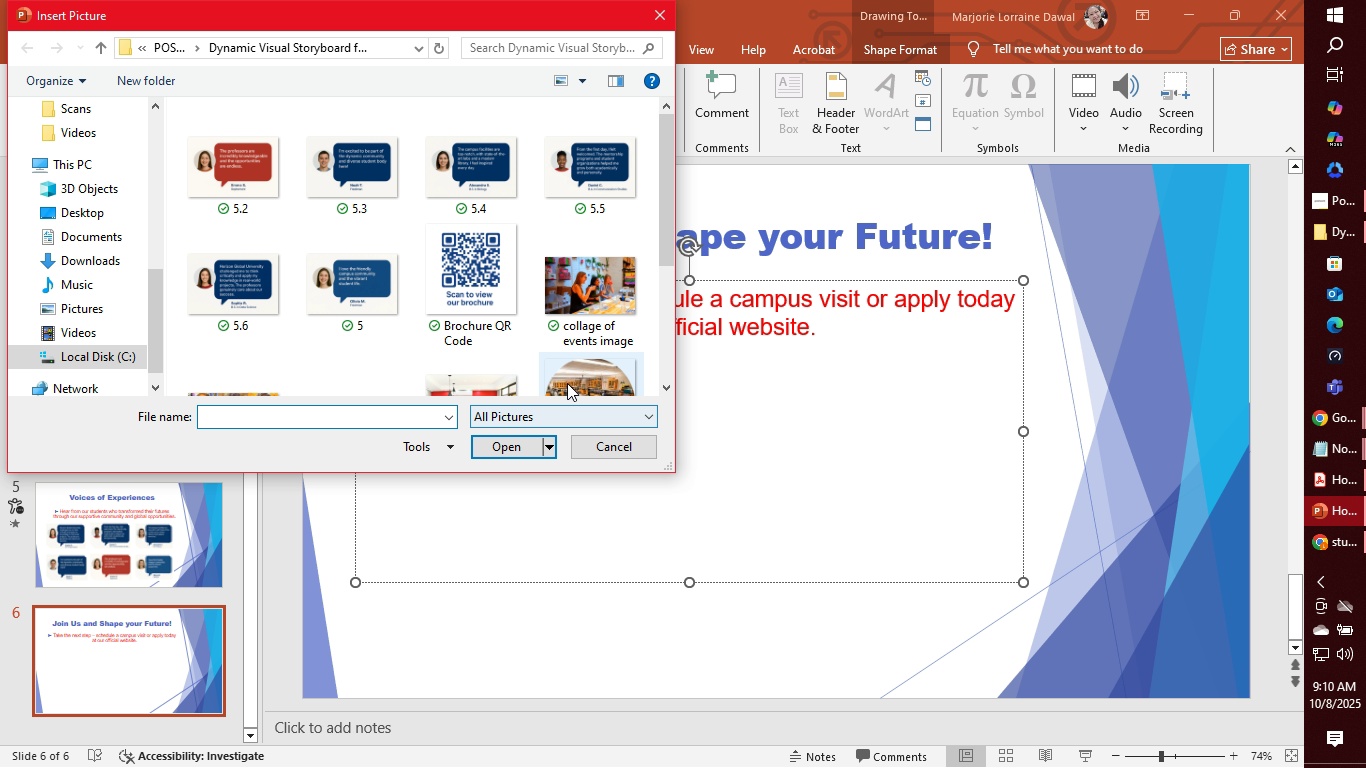 
scroll: coordinate [530, 305], scroll_direction: down, amount: 3.0
 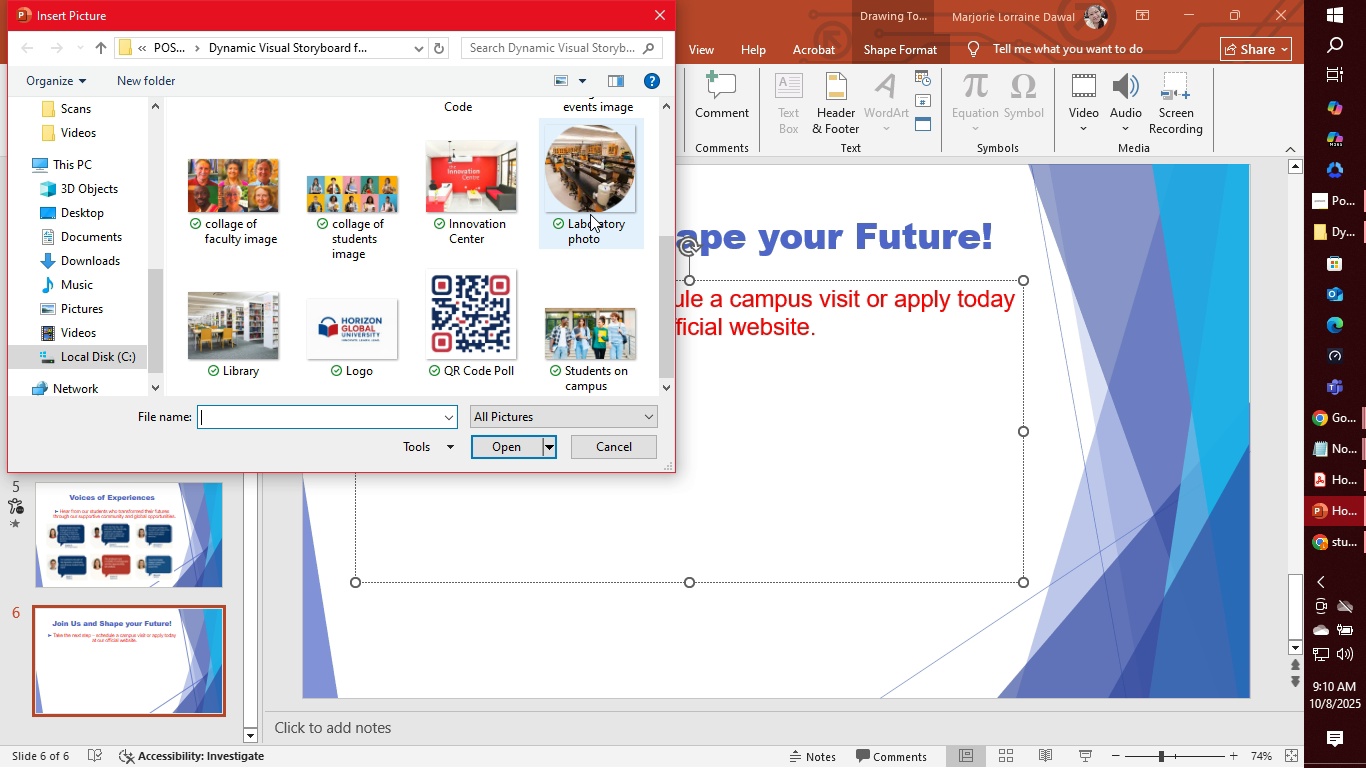 
left_click([615, 330])
 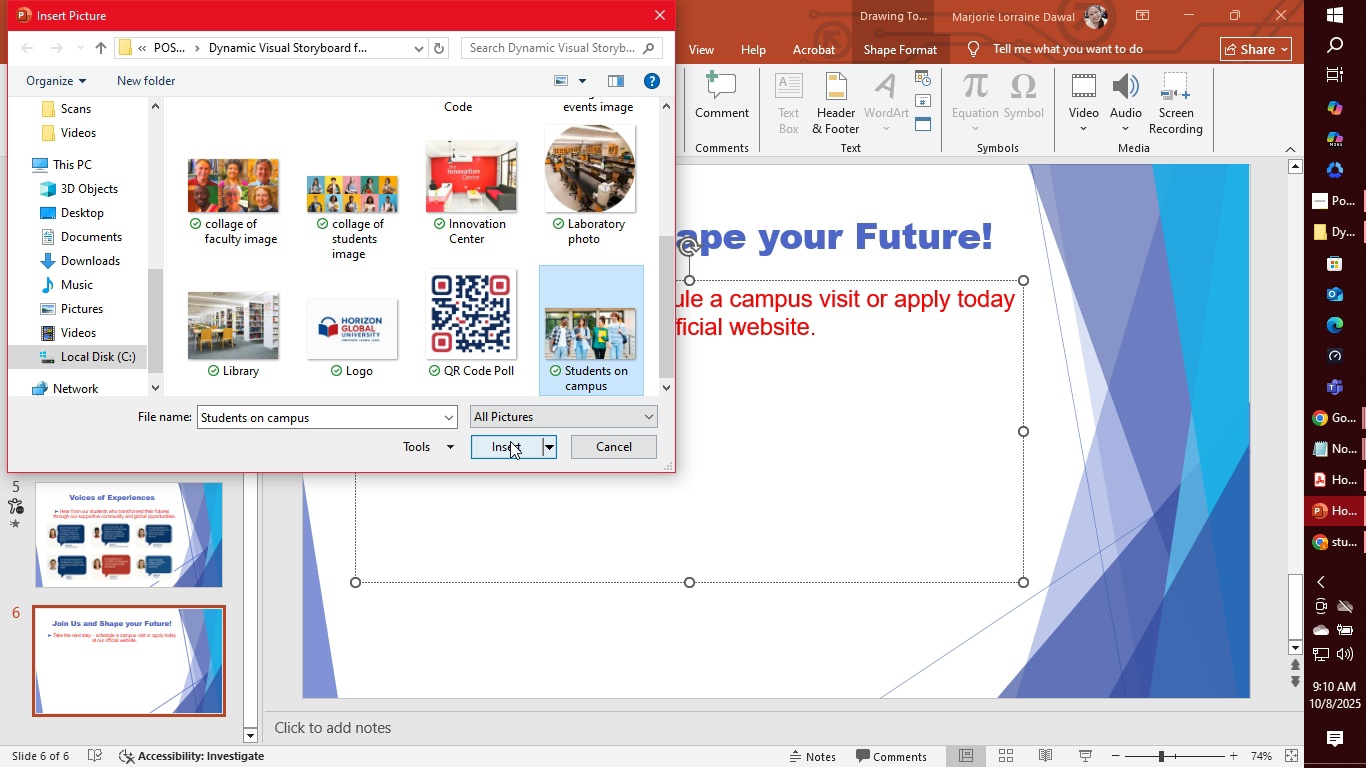 
left_click([502, 443])